 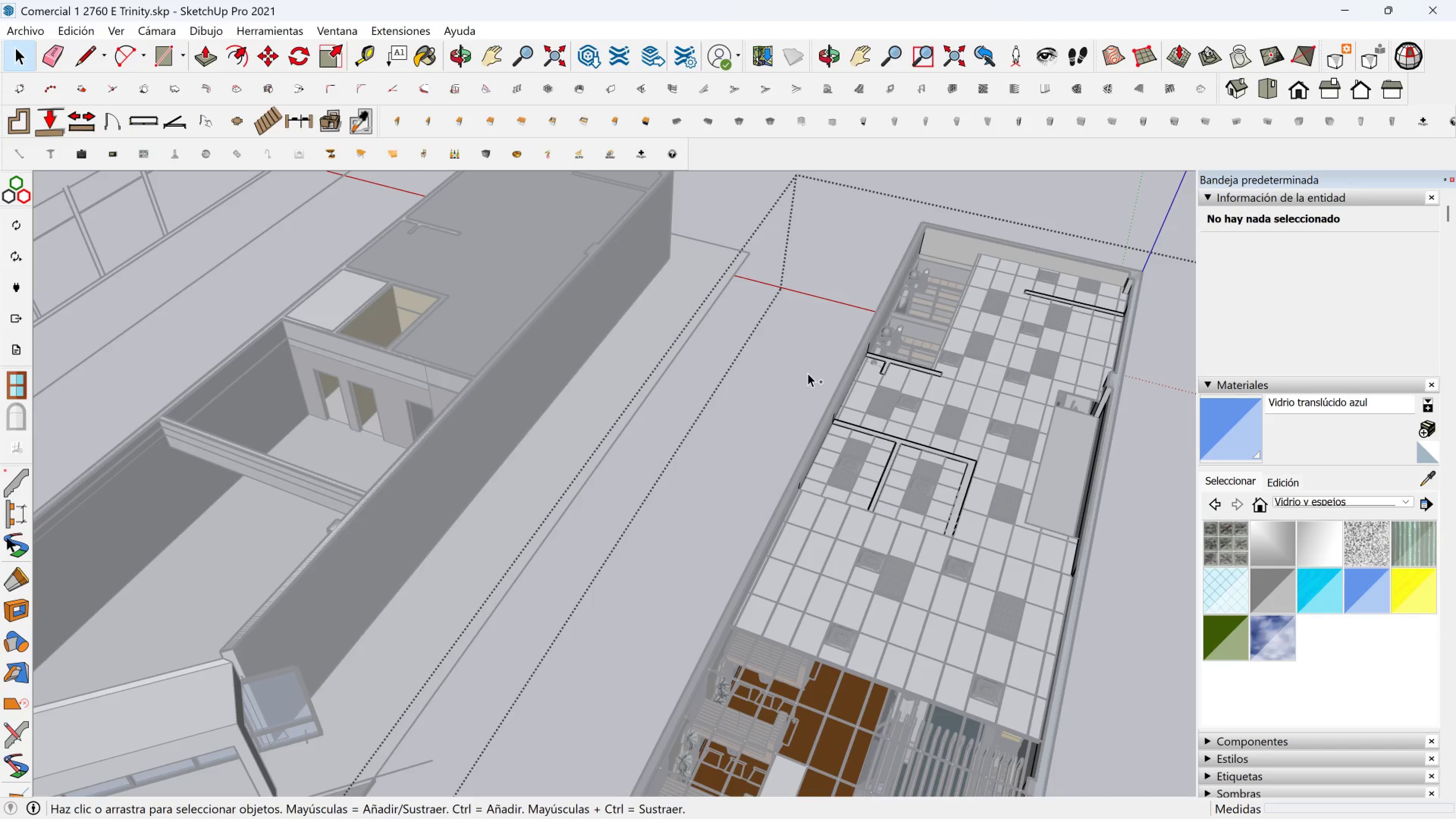 
key(Control+Z)
 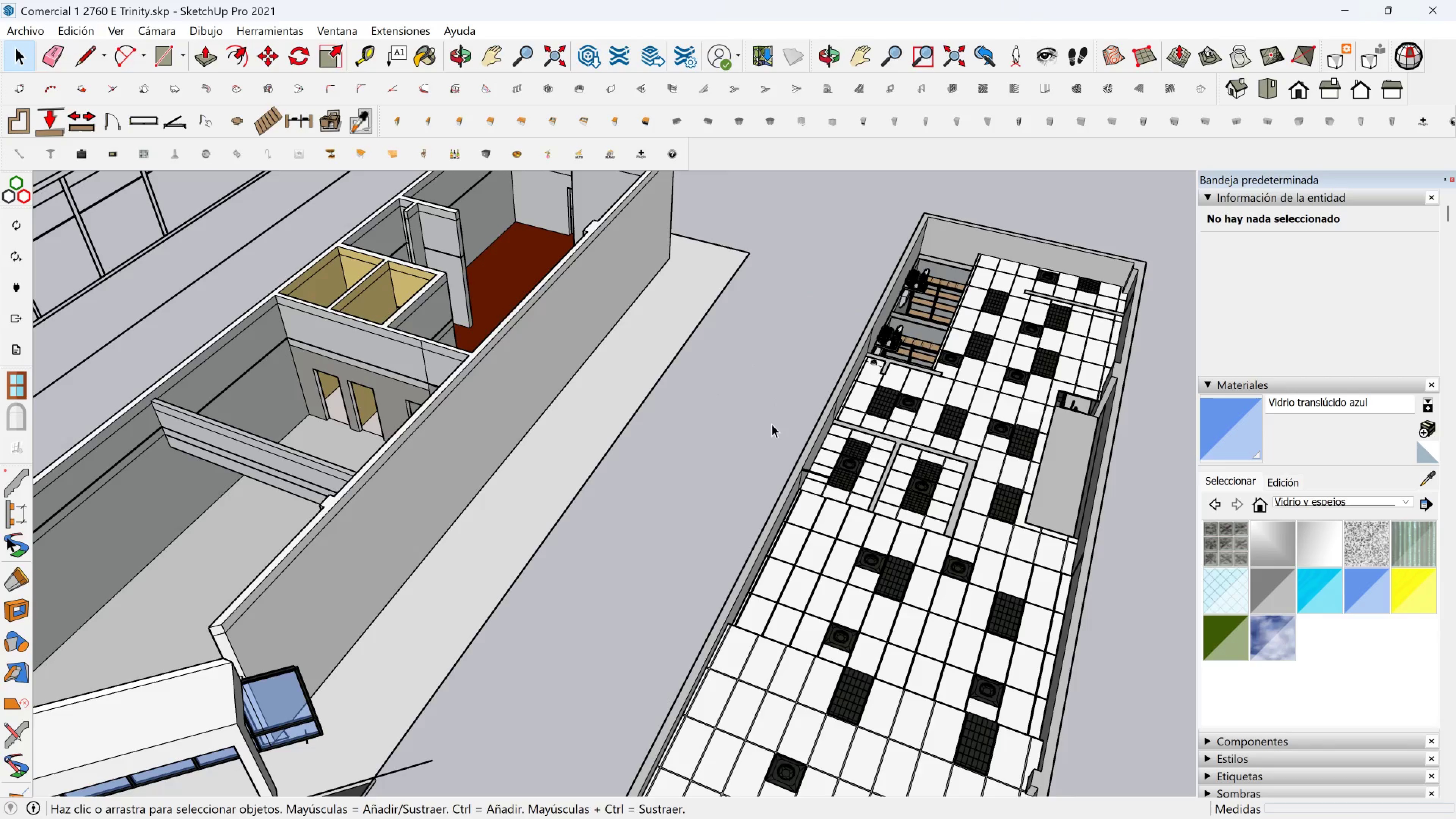 
key(Control+Z)
 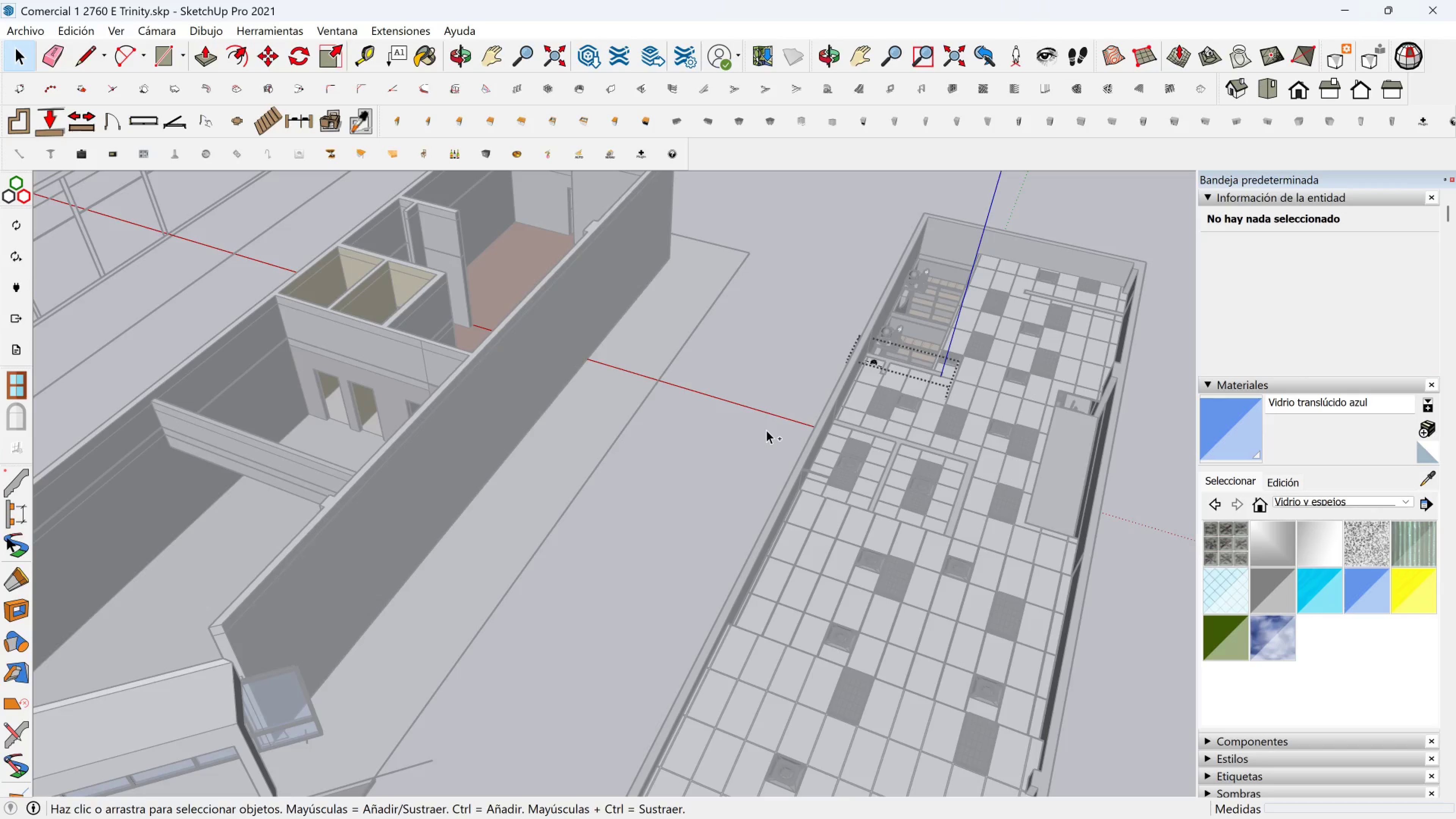 
key(Control+Z)
 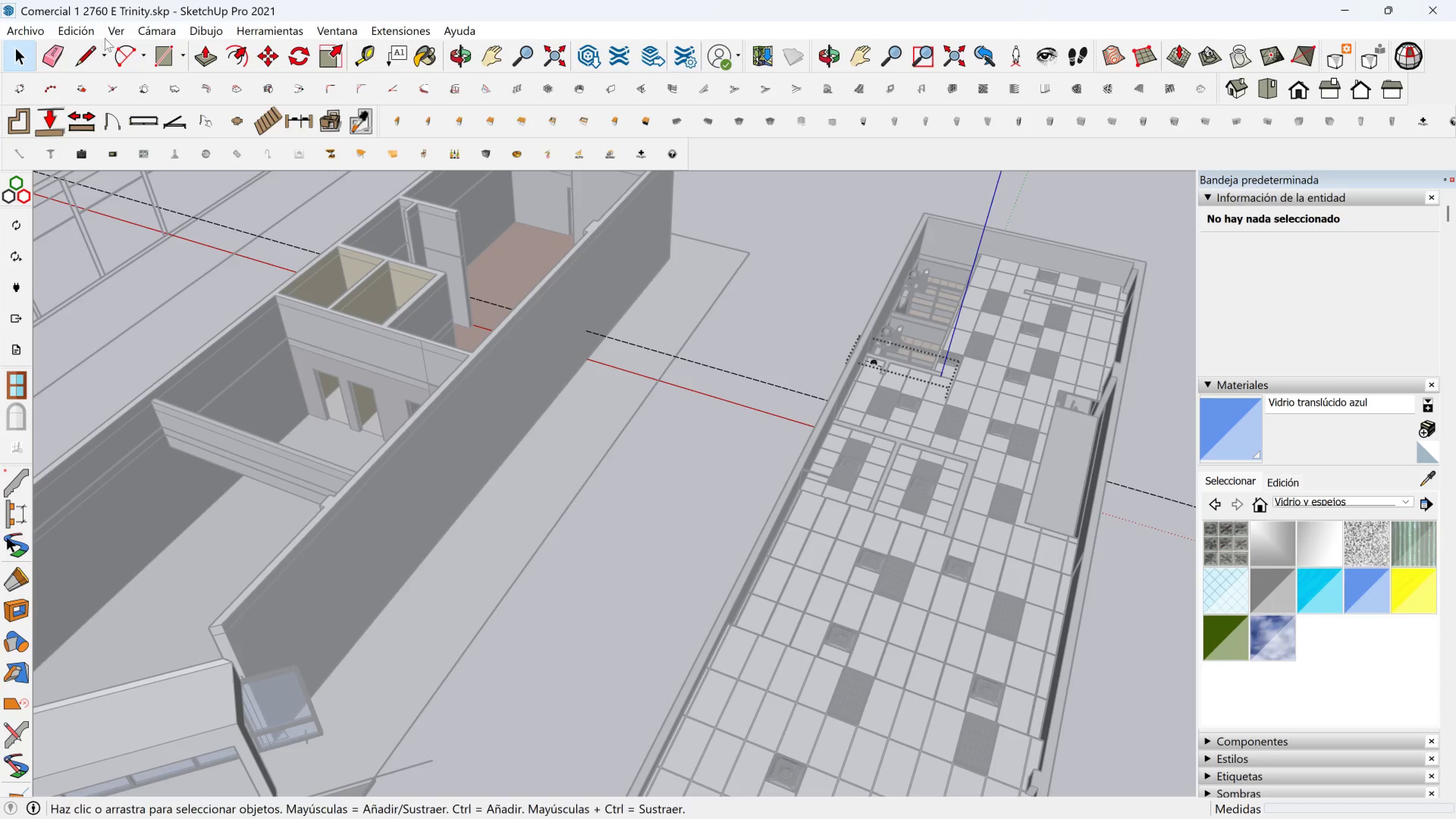 
left_click([200, 33])
 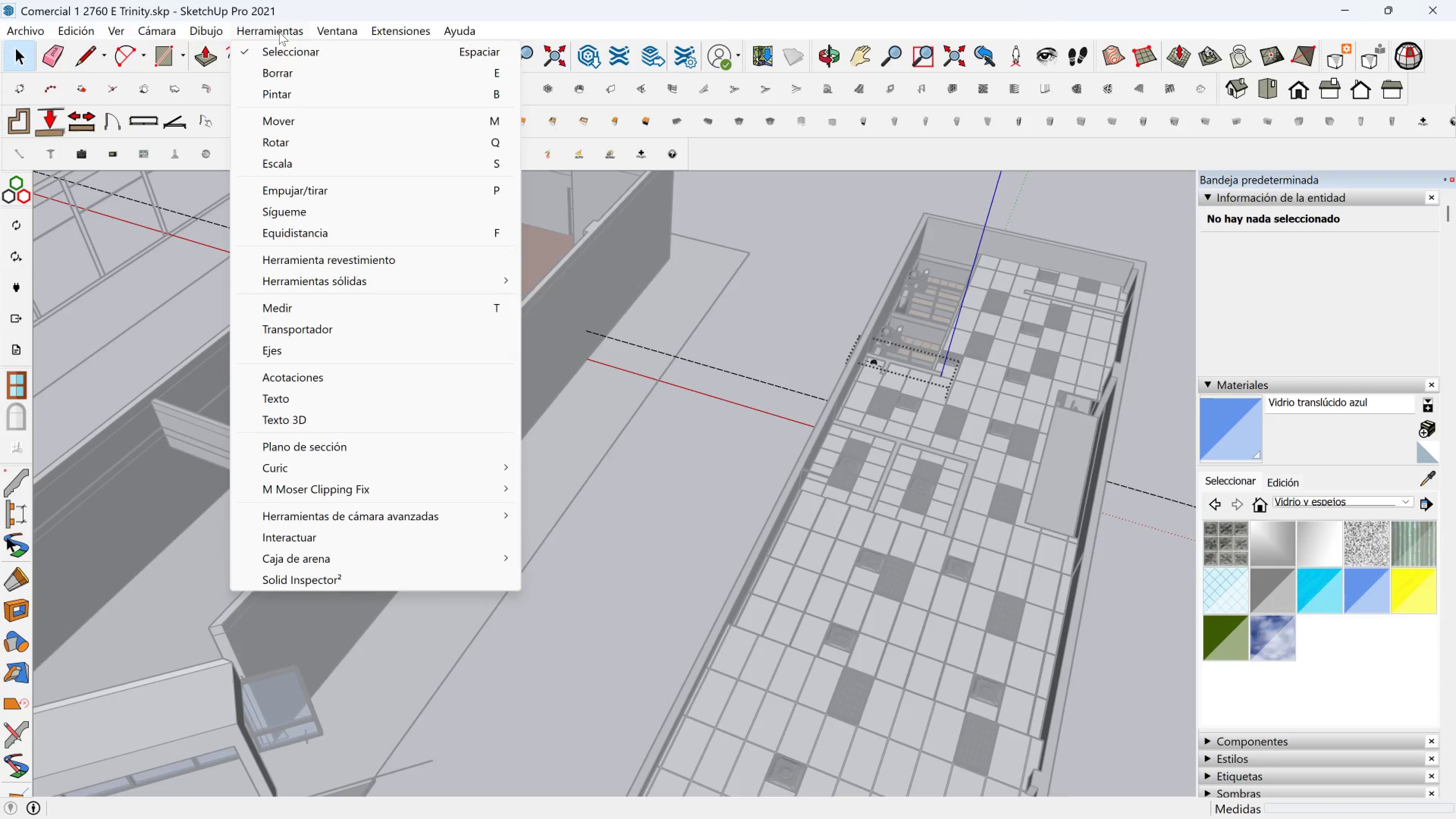 
left_click([279, 32])
 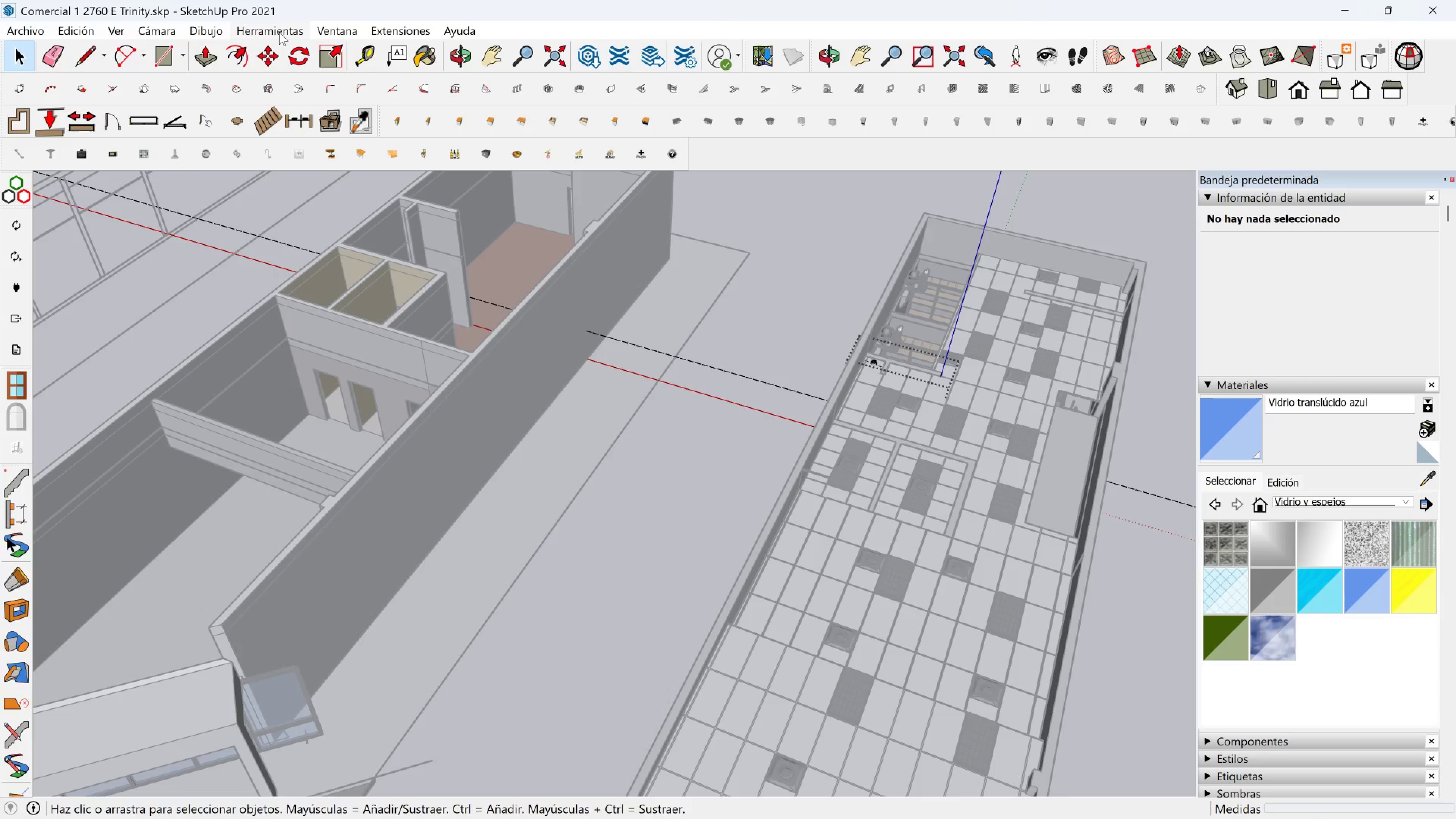 
key(Escape)
 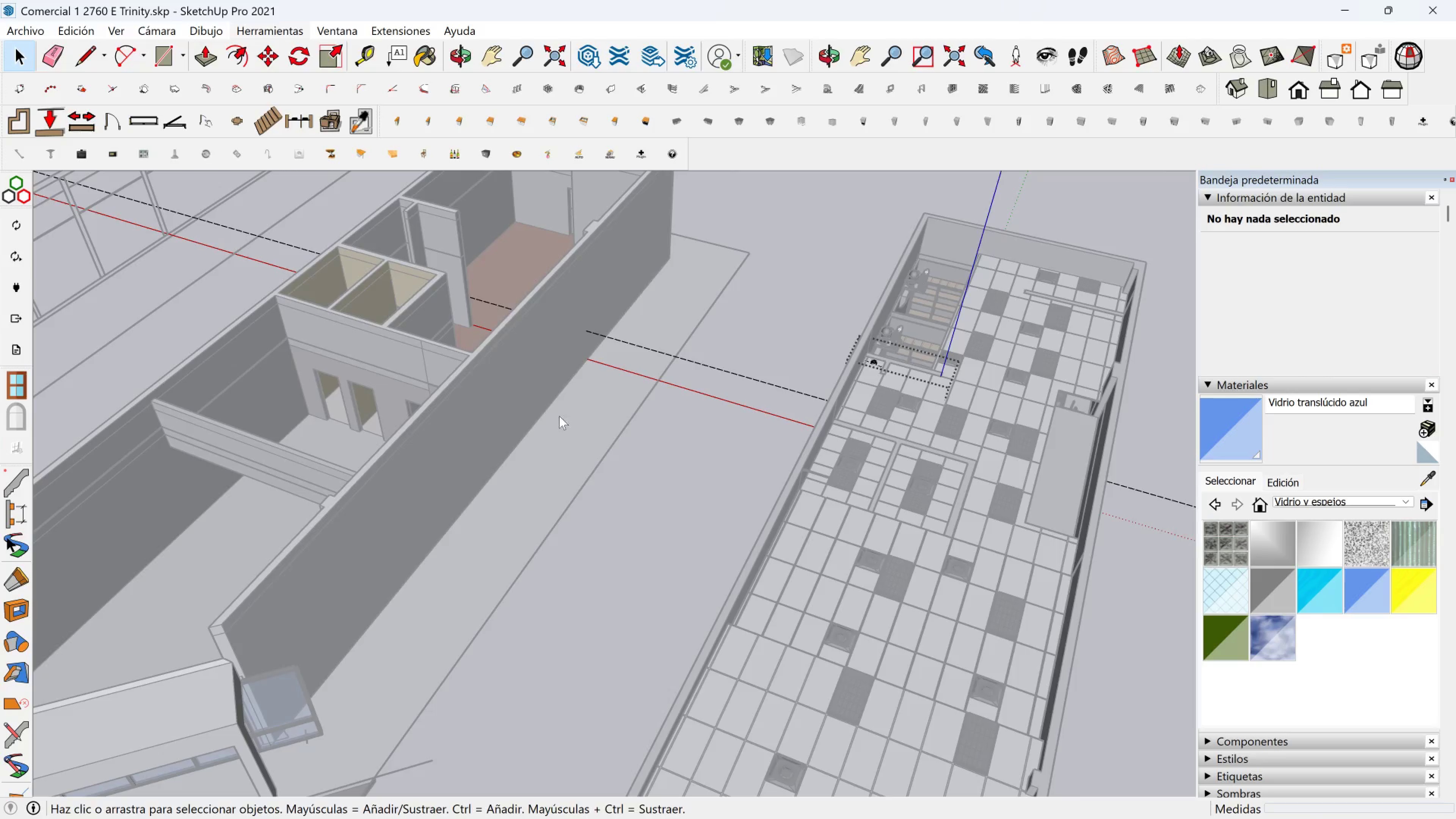 
left_click_drag(start_coordinate=[559, 416], to_coordinate=[563, 416])
 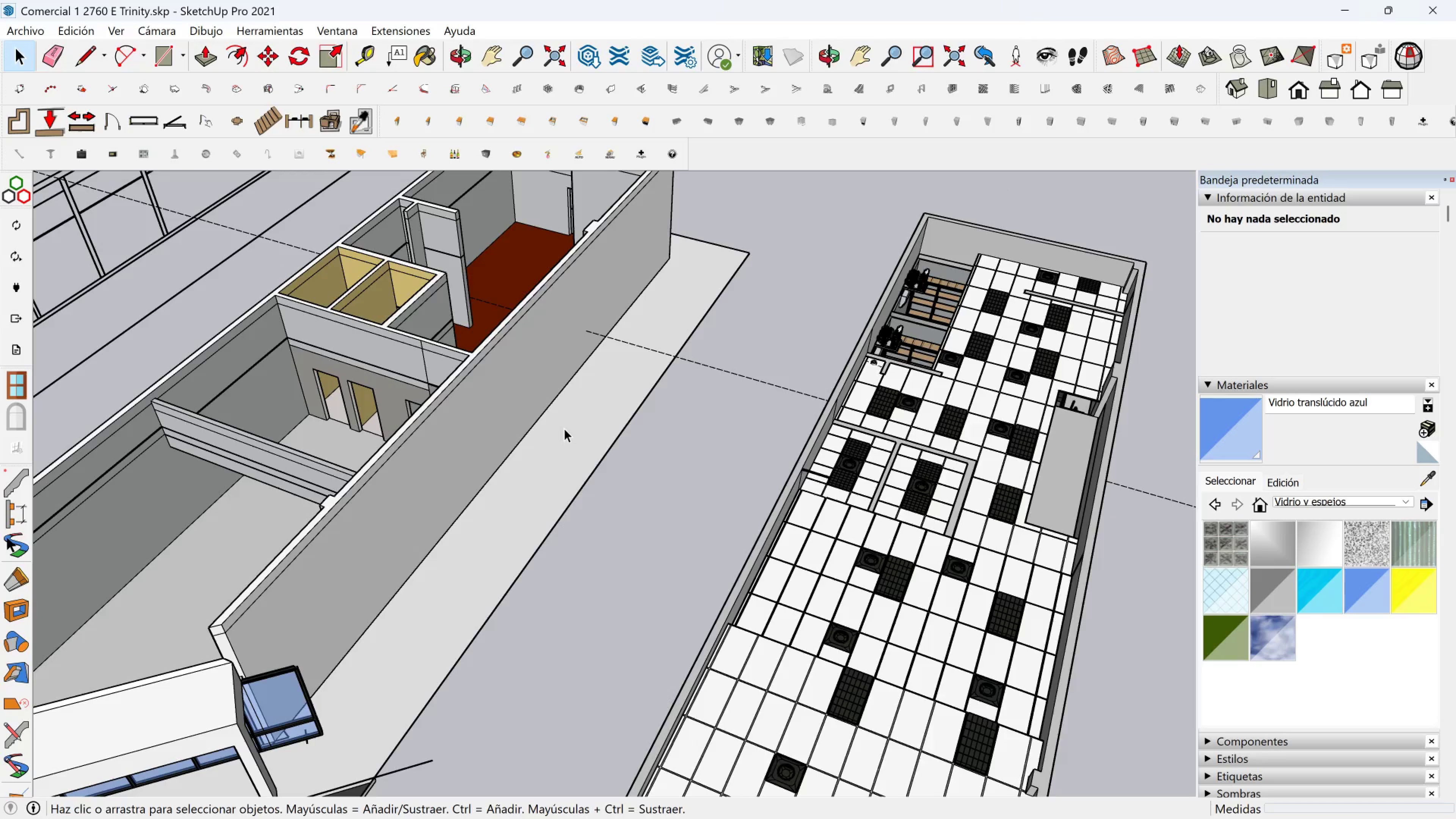 
key(Escape)
 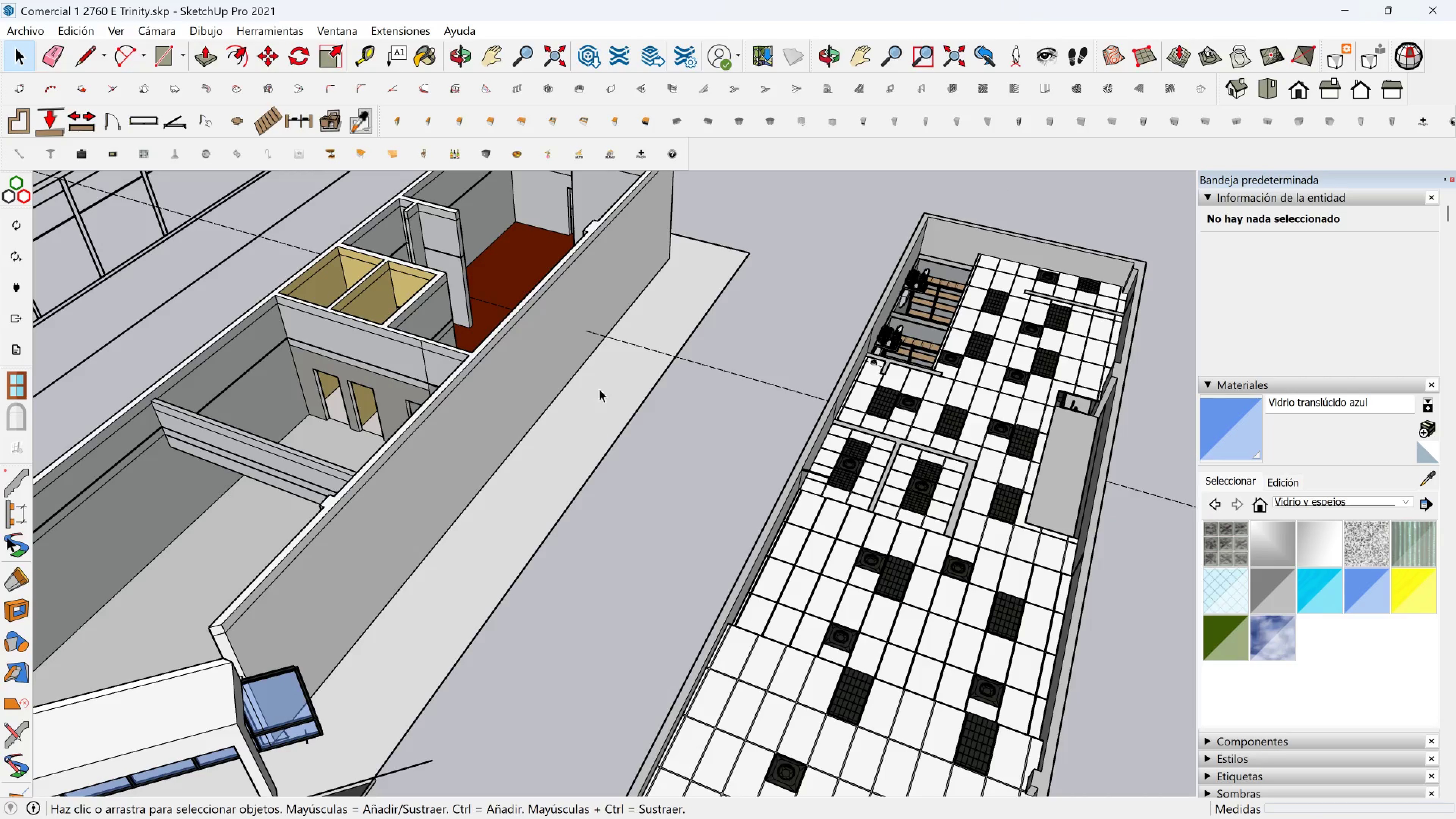 
key(Escape)
 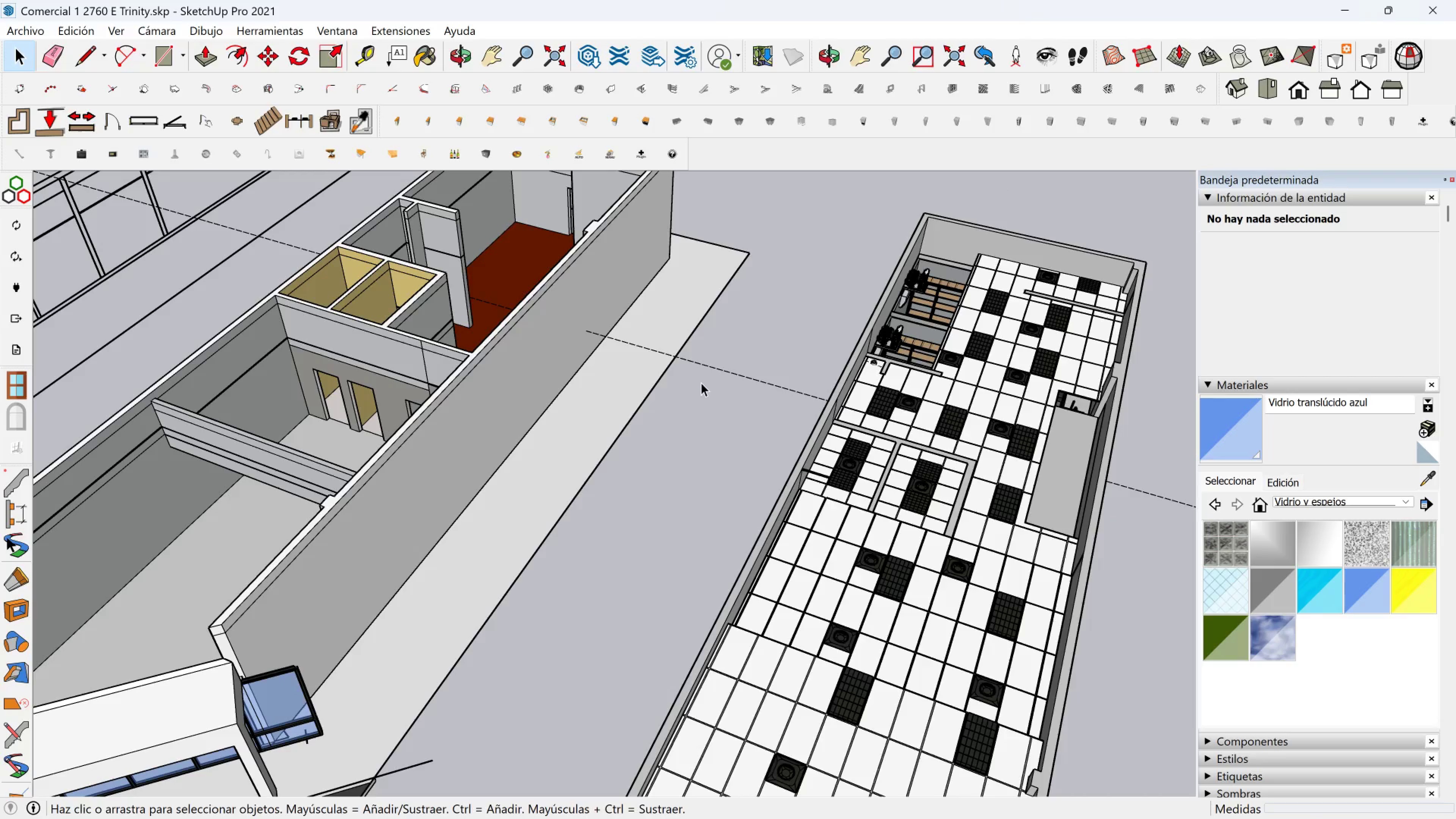 
key(Escape)
 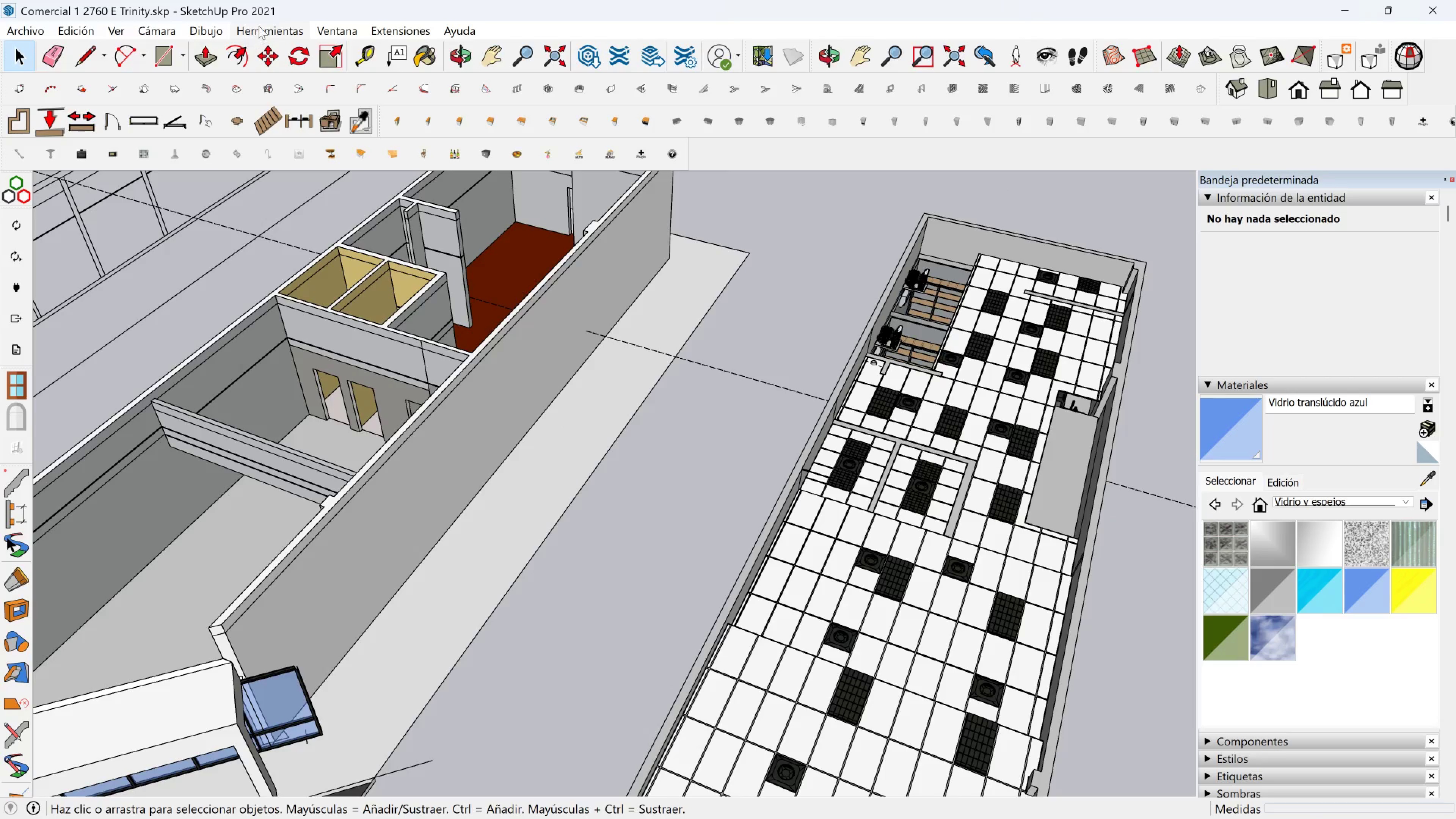 
left_click([259, 26])
 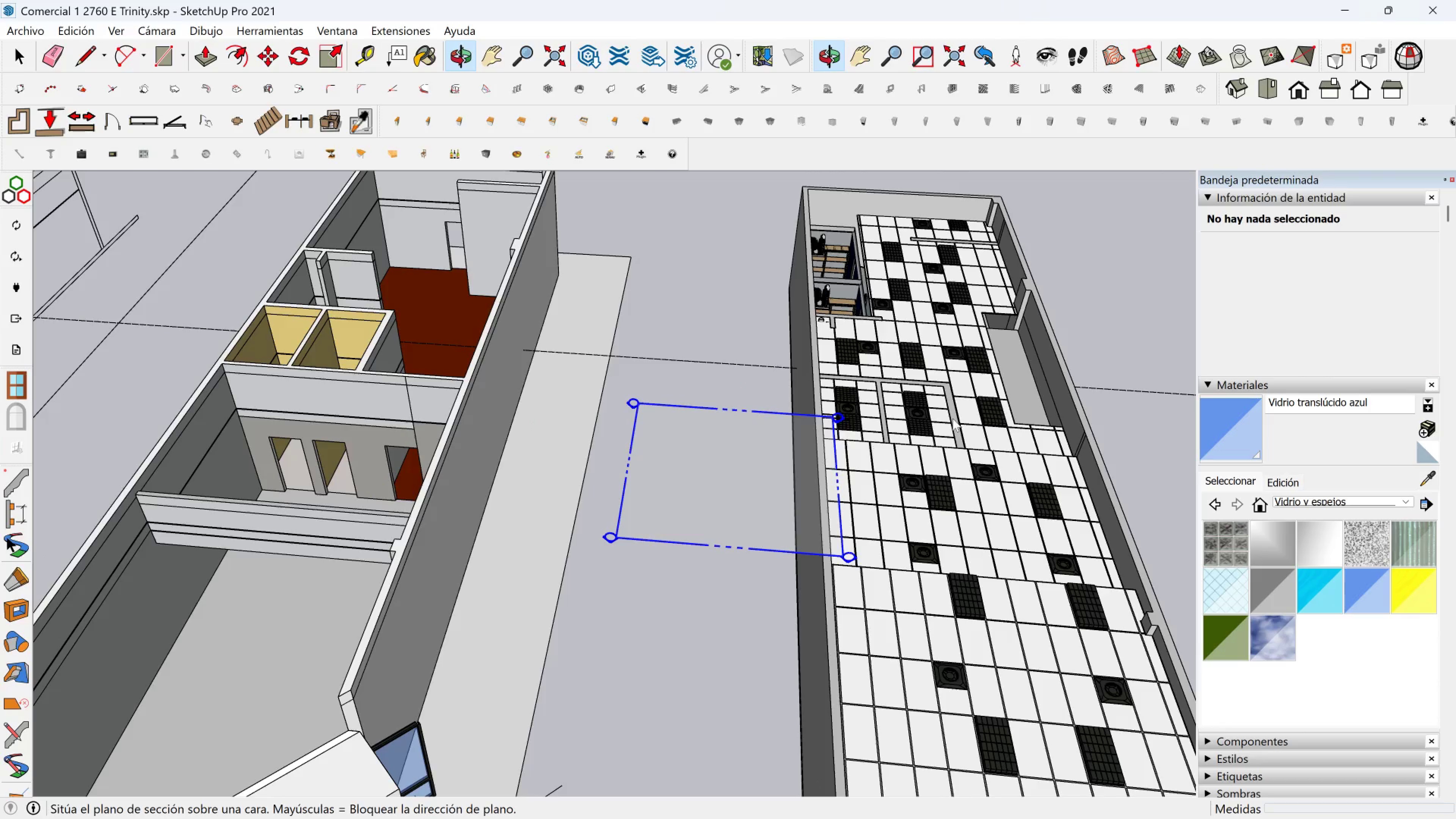 
wait(6.46)
 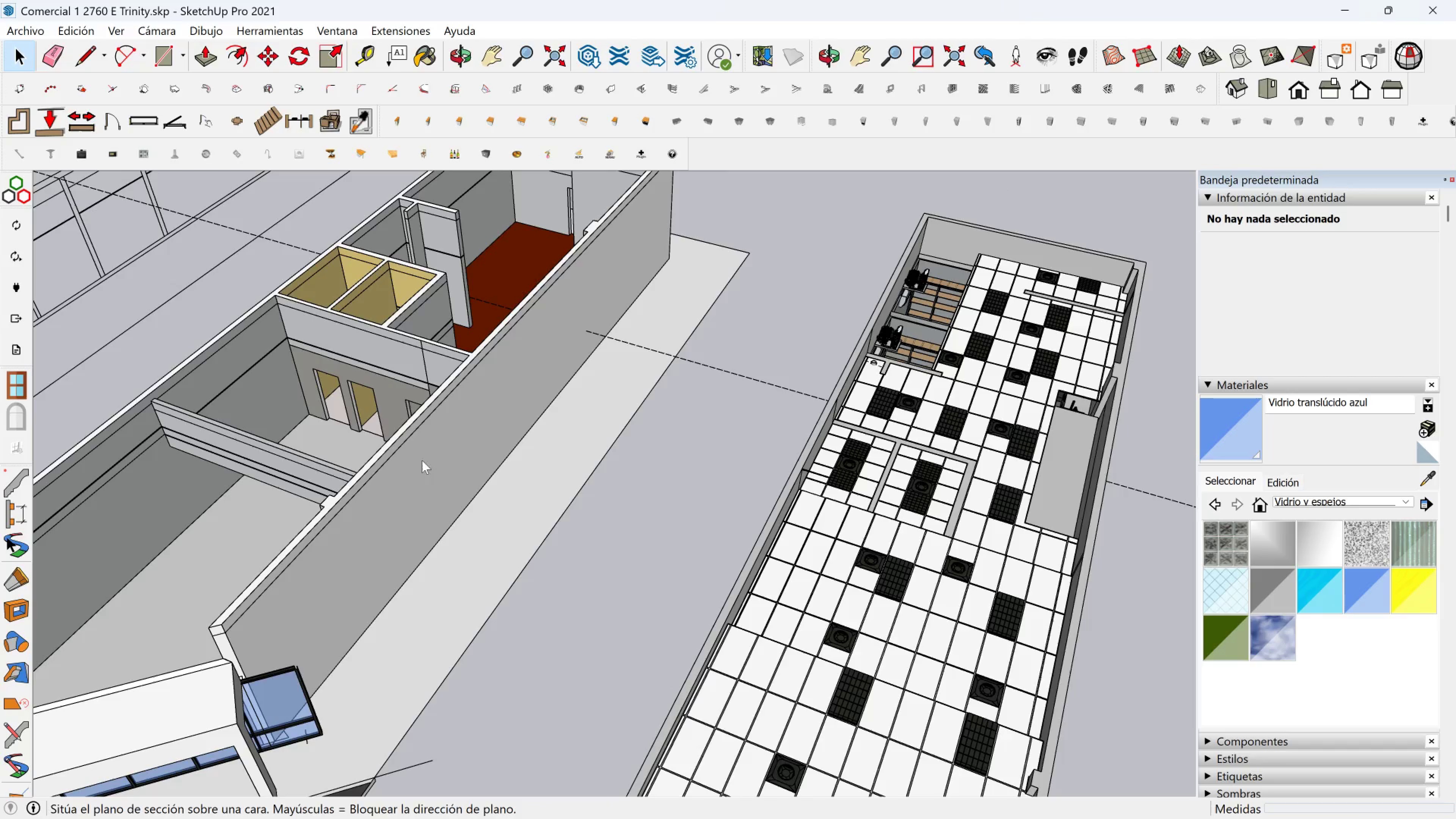 
left_click([962, 384])
 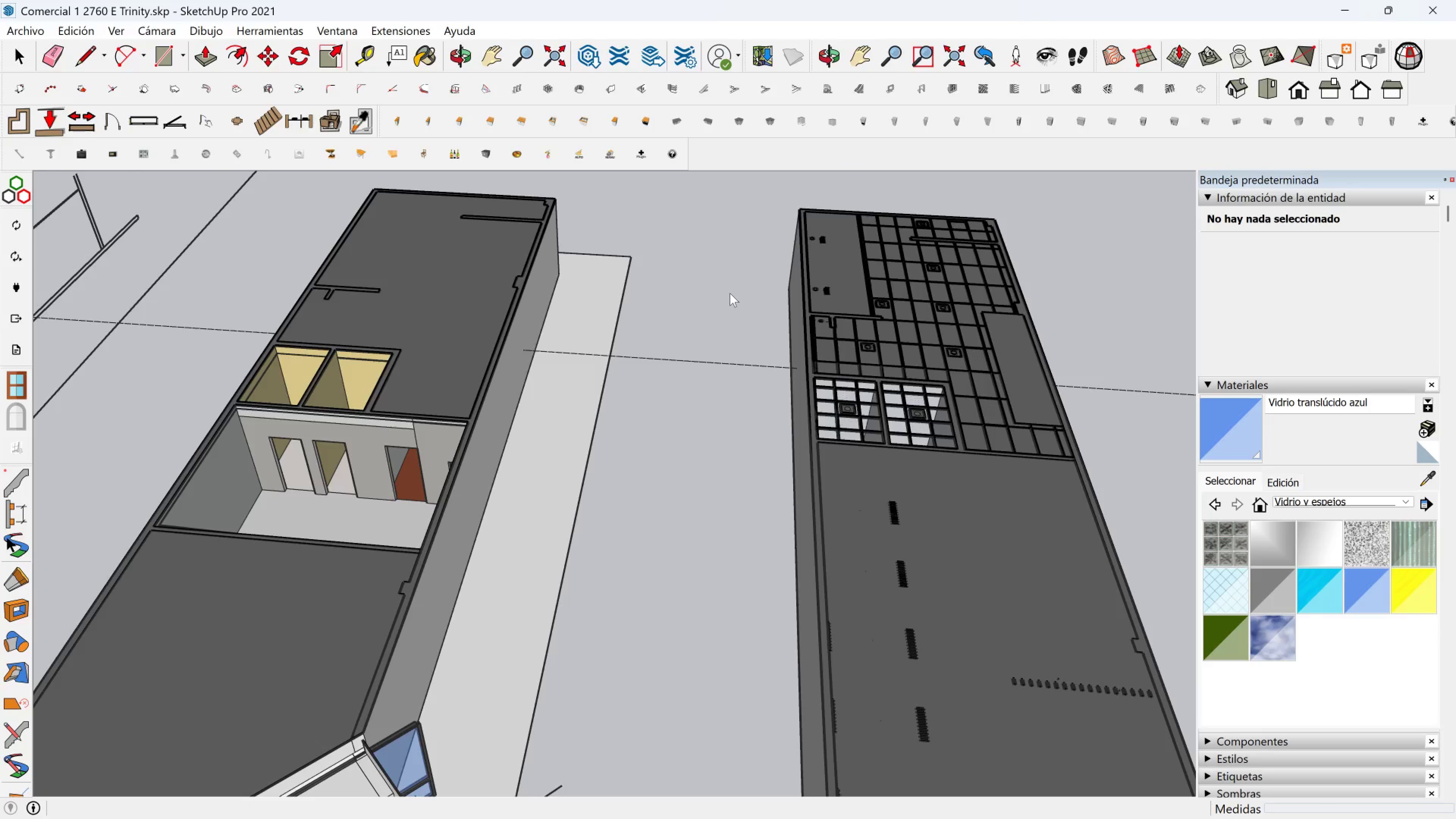 
wait(10.5)
 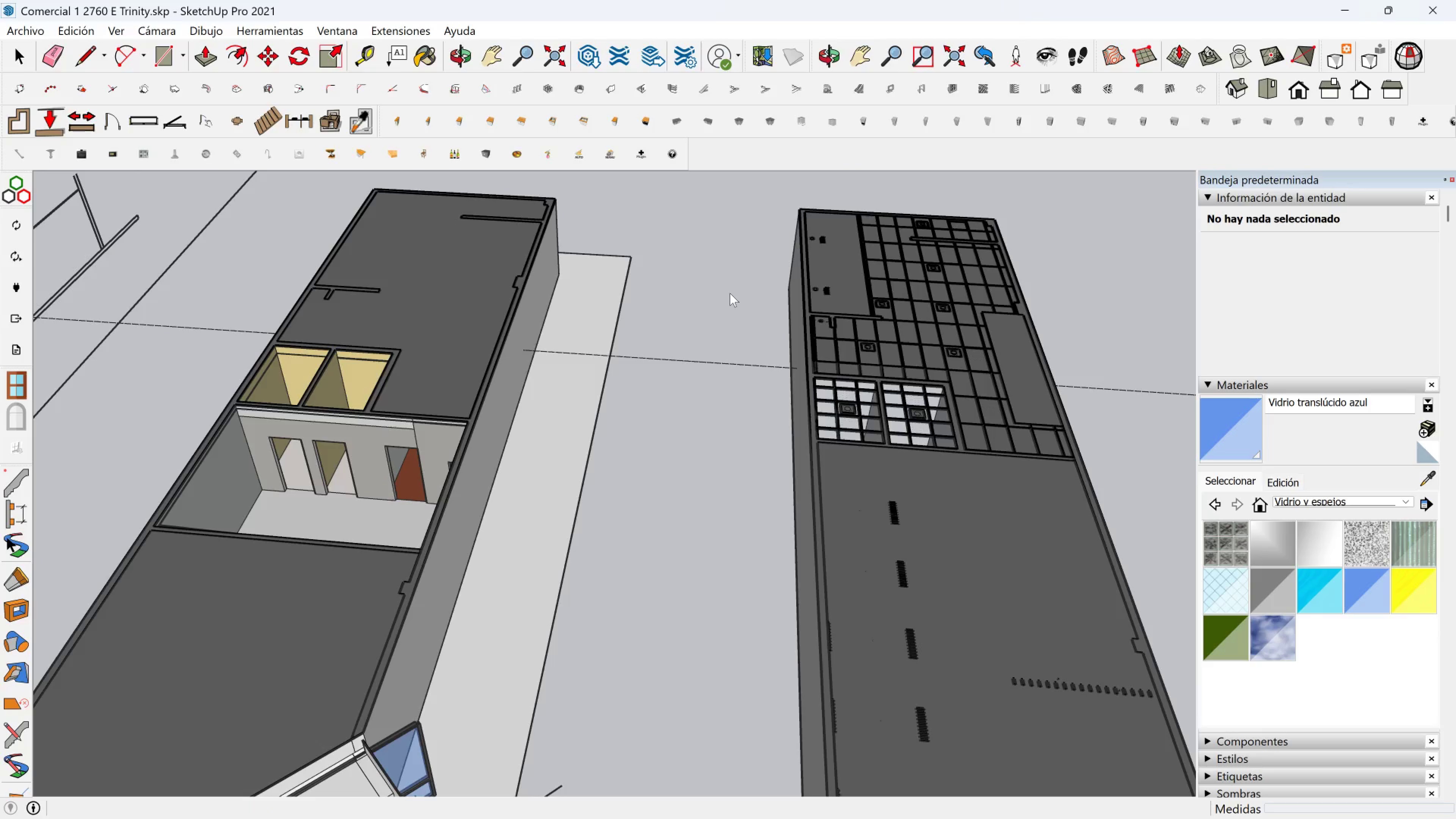 
key(Meta+MetaLeft)
 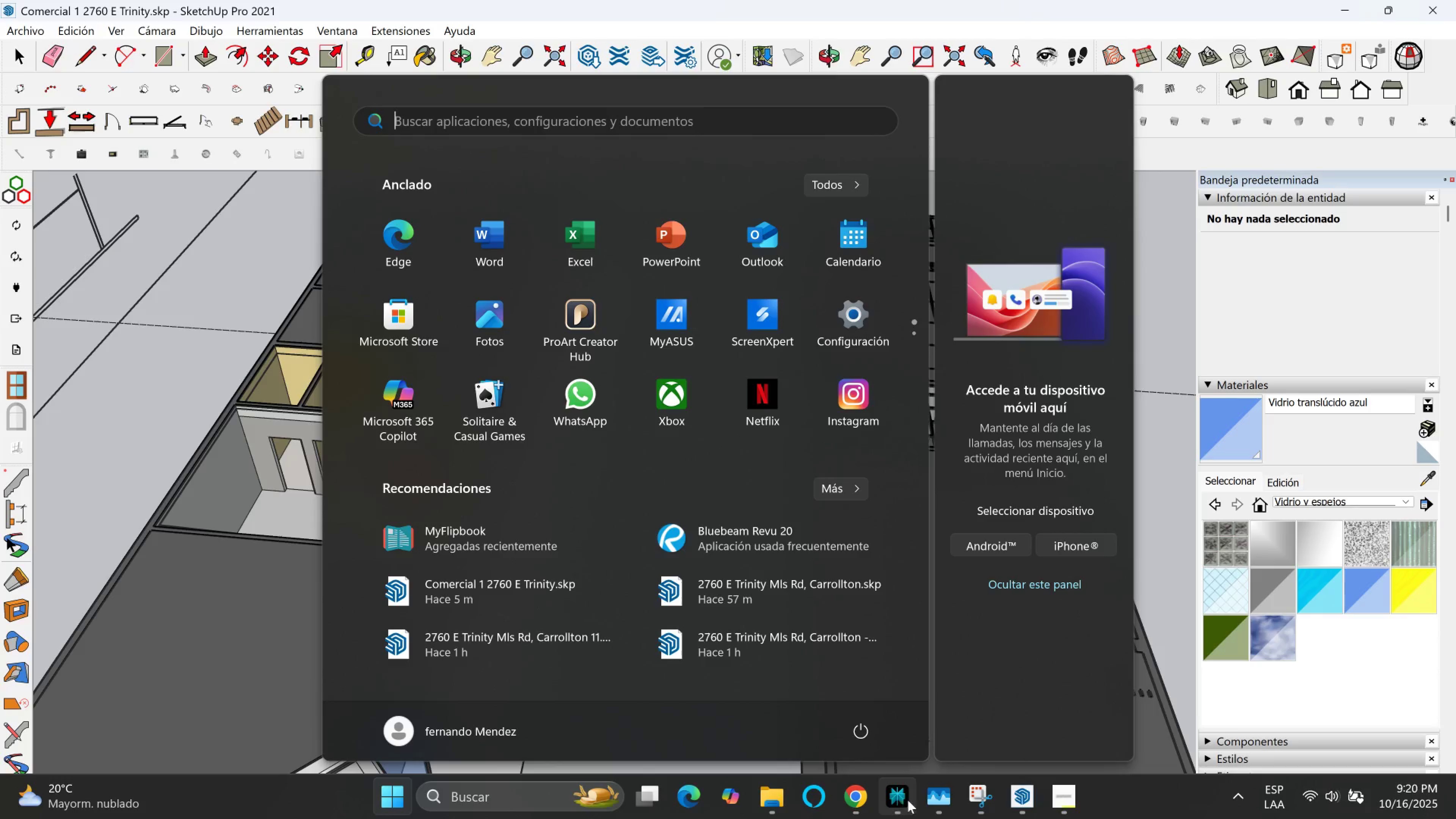 
left_click([930, 800])
 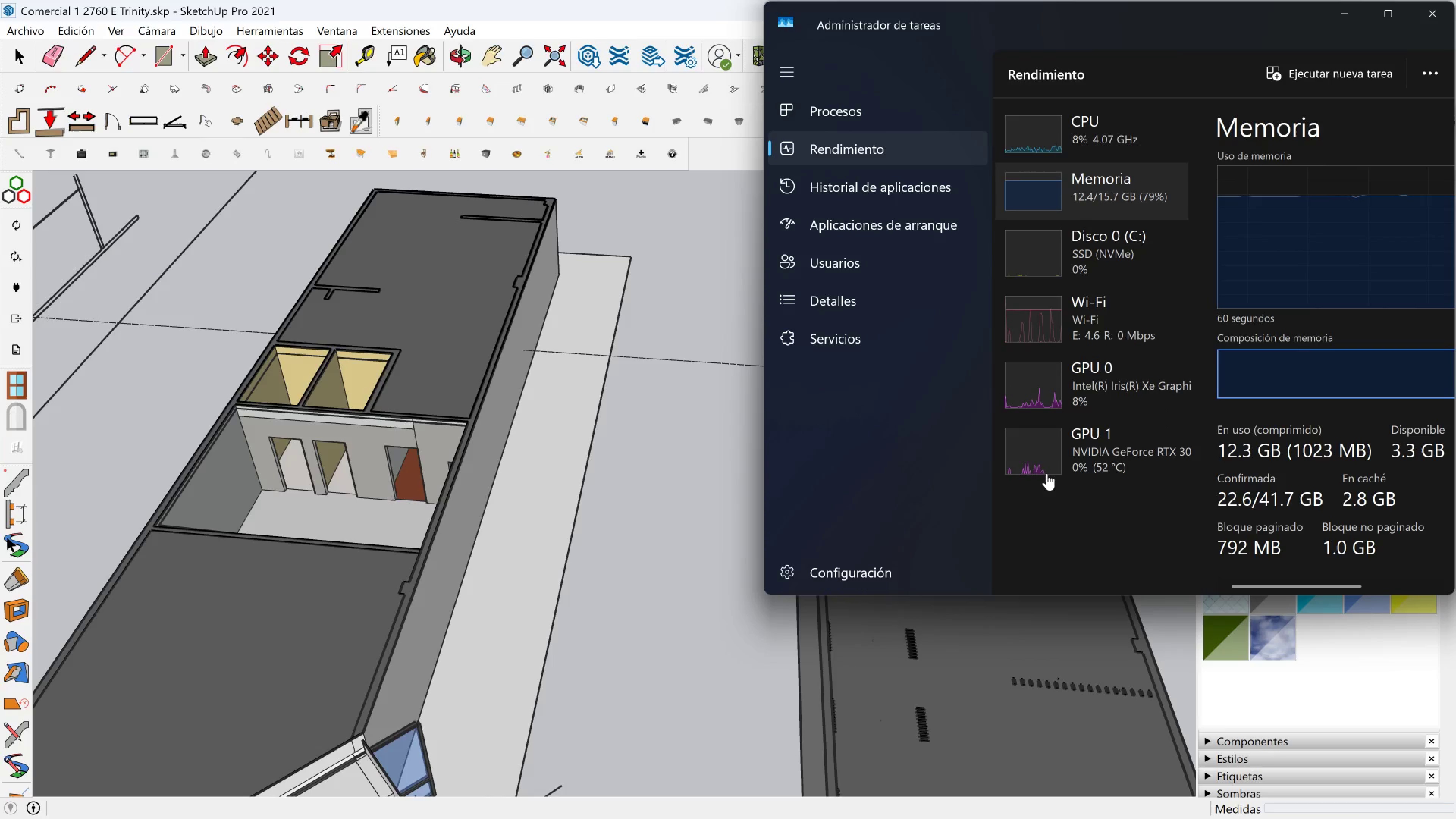 
wait(13.22)
 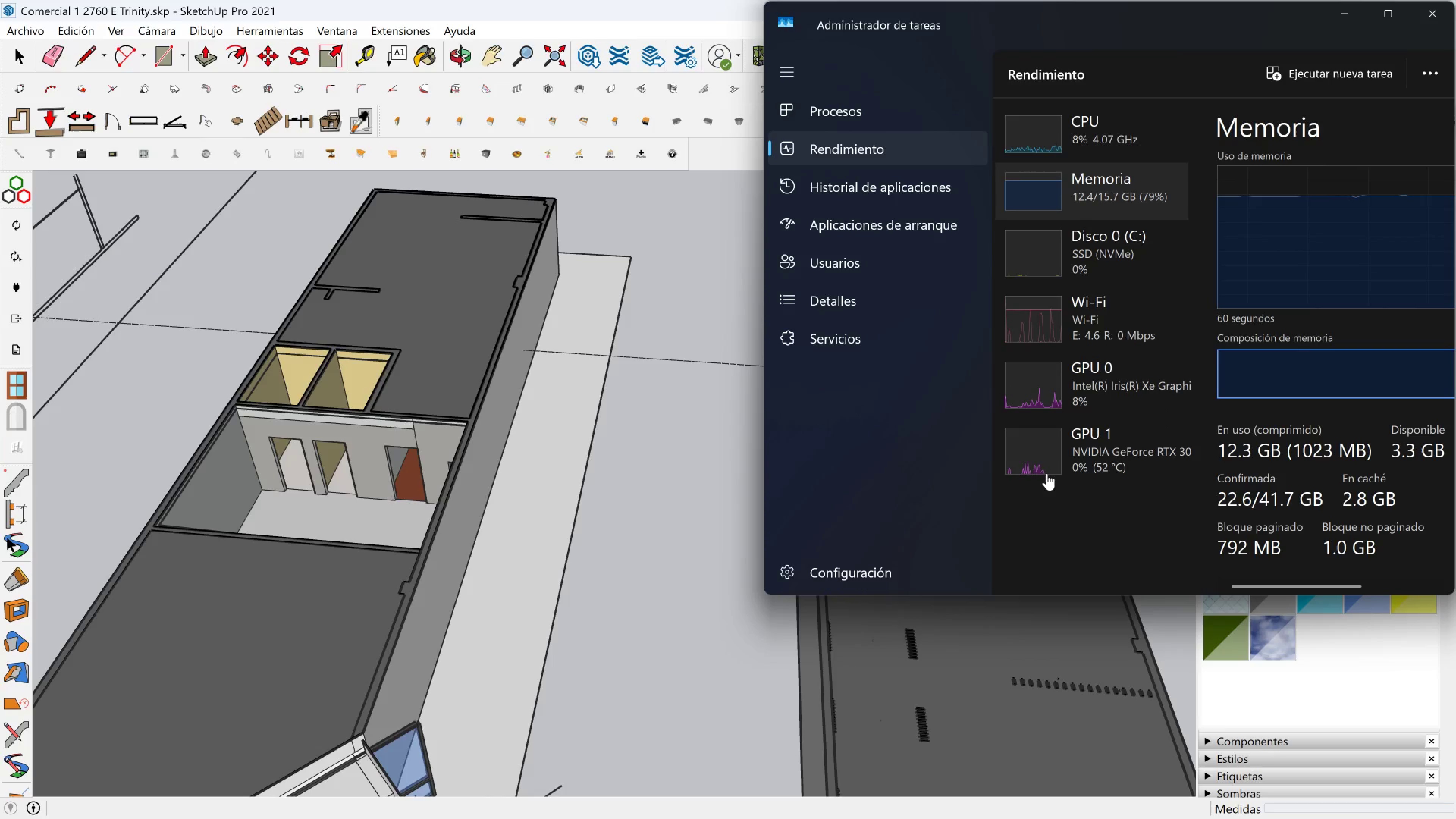 
left_click([655, 435])
 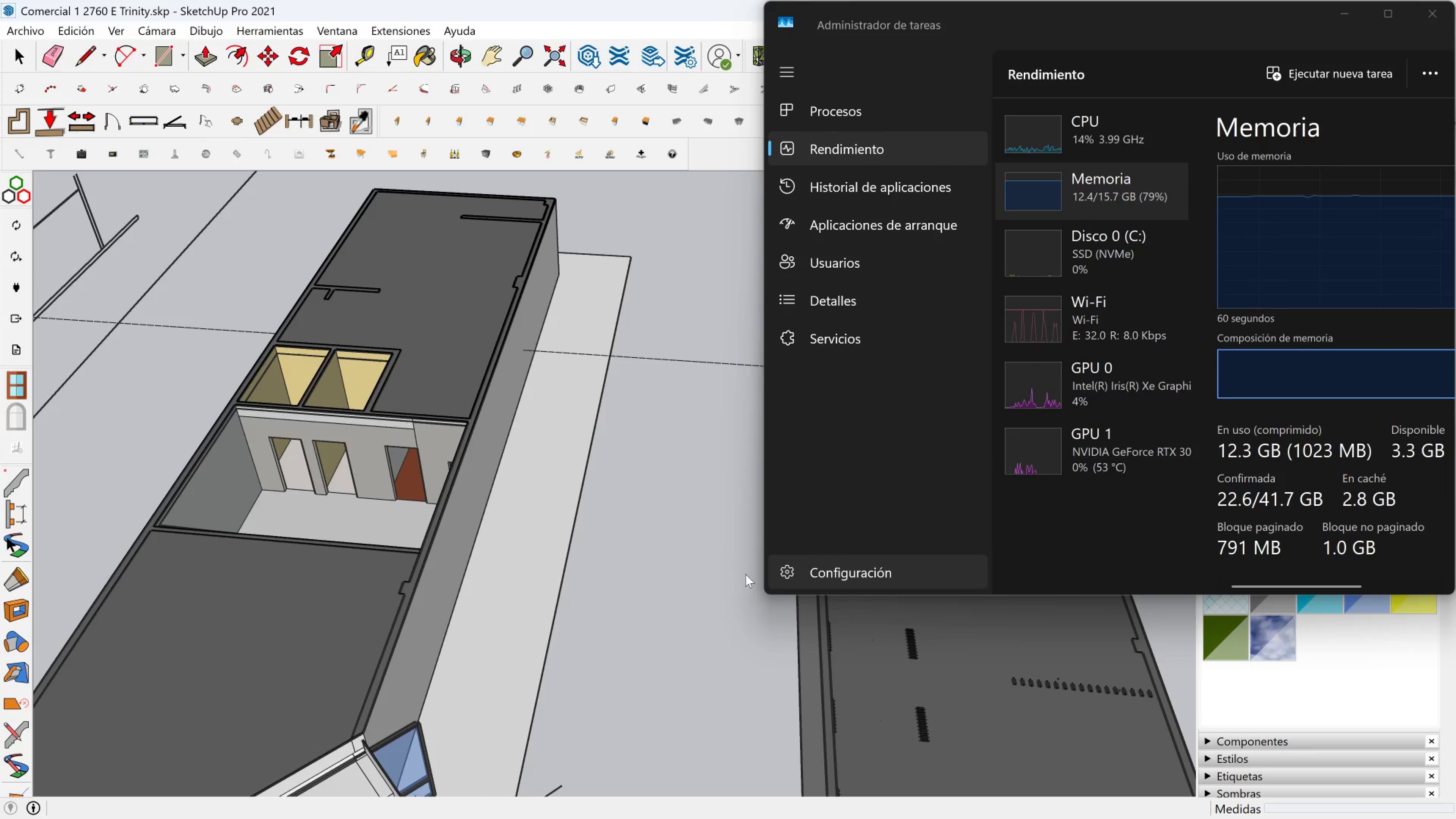 